 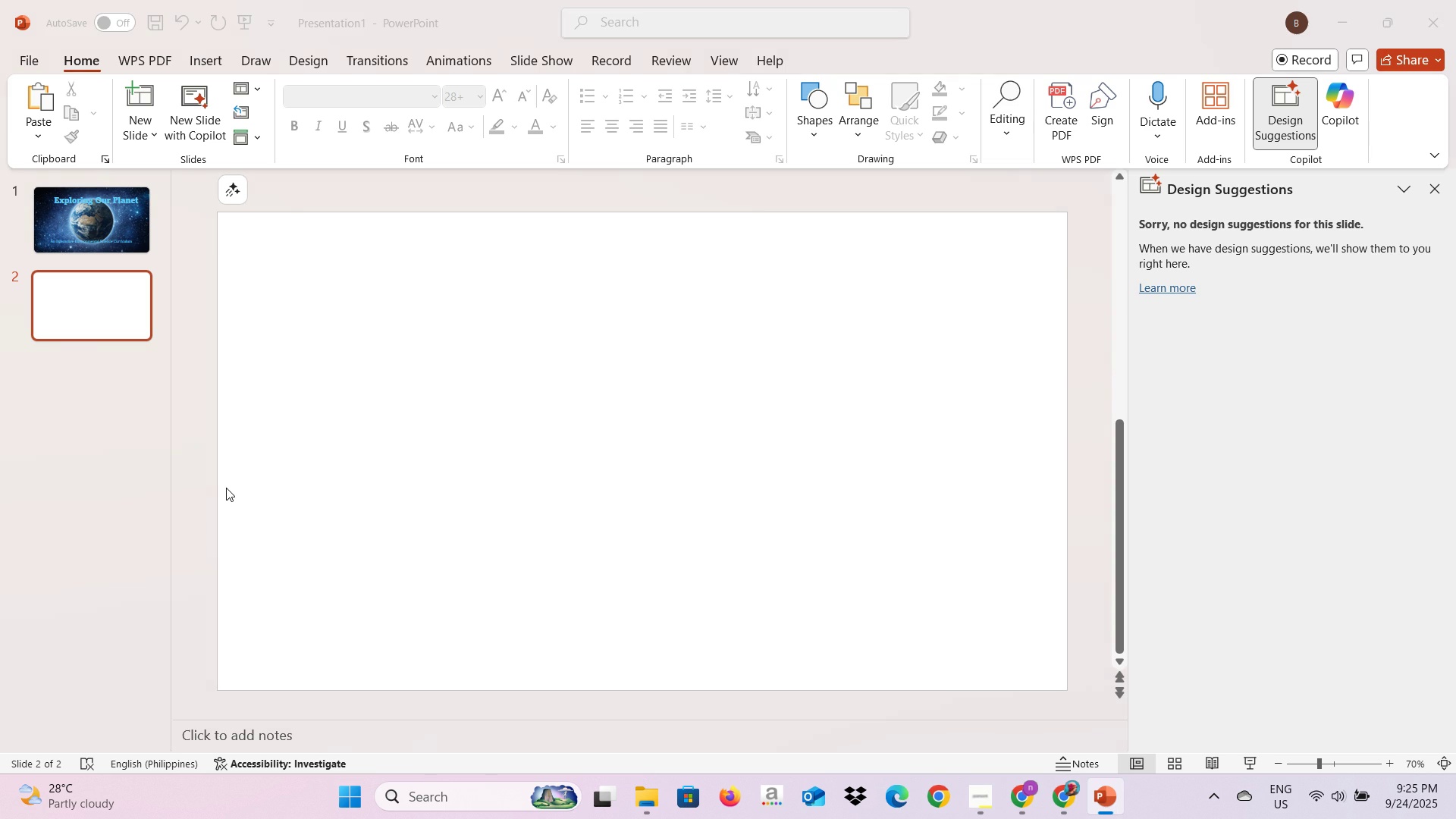 
key(Alt+Tab)
 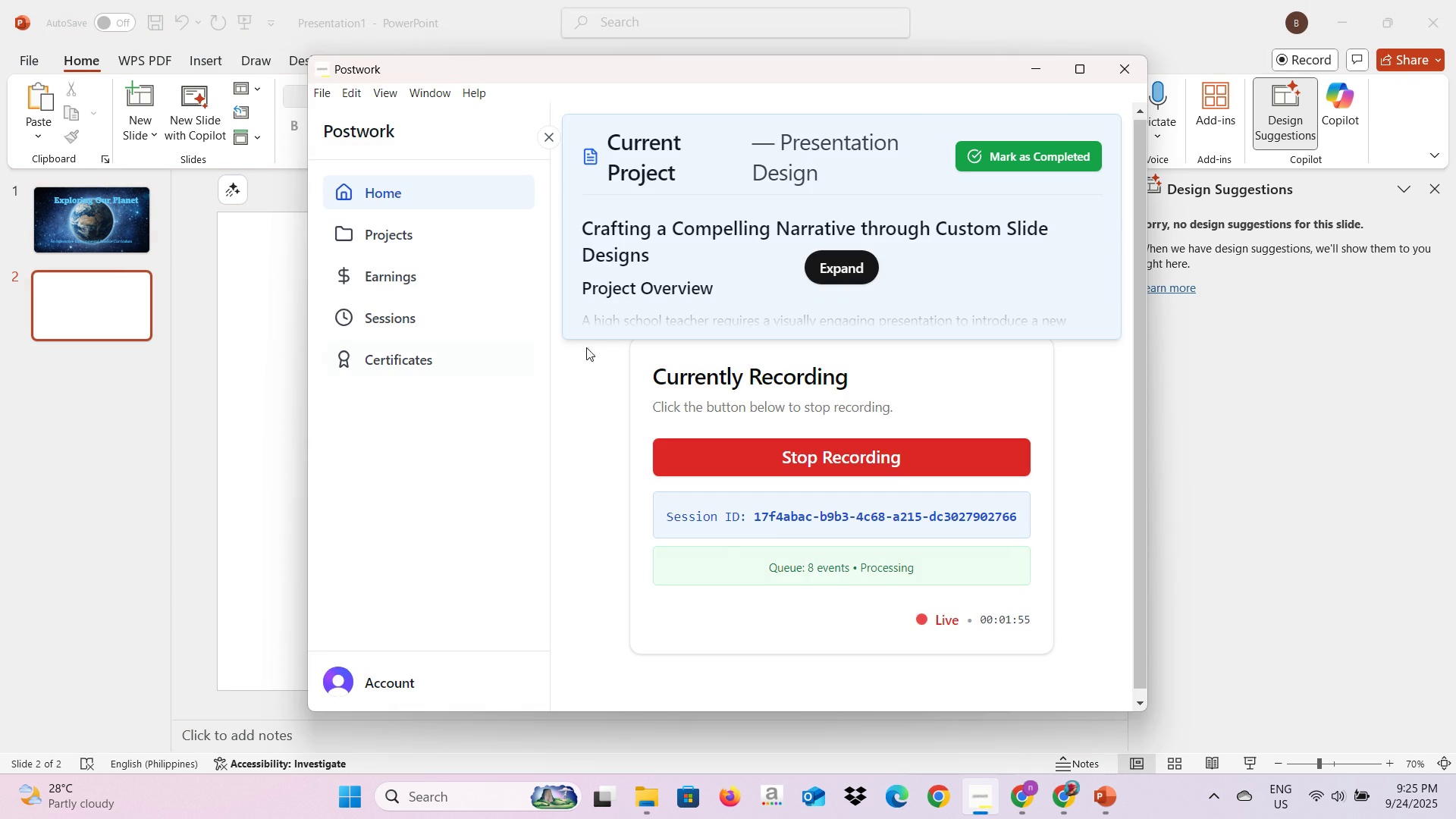 
key(Alt+AltLeft)
 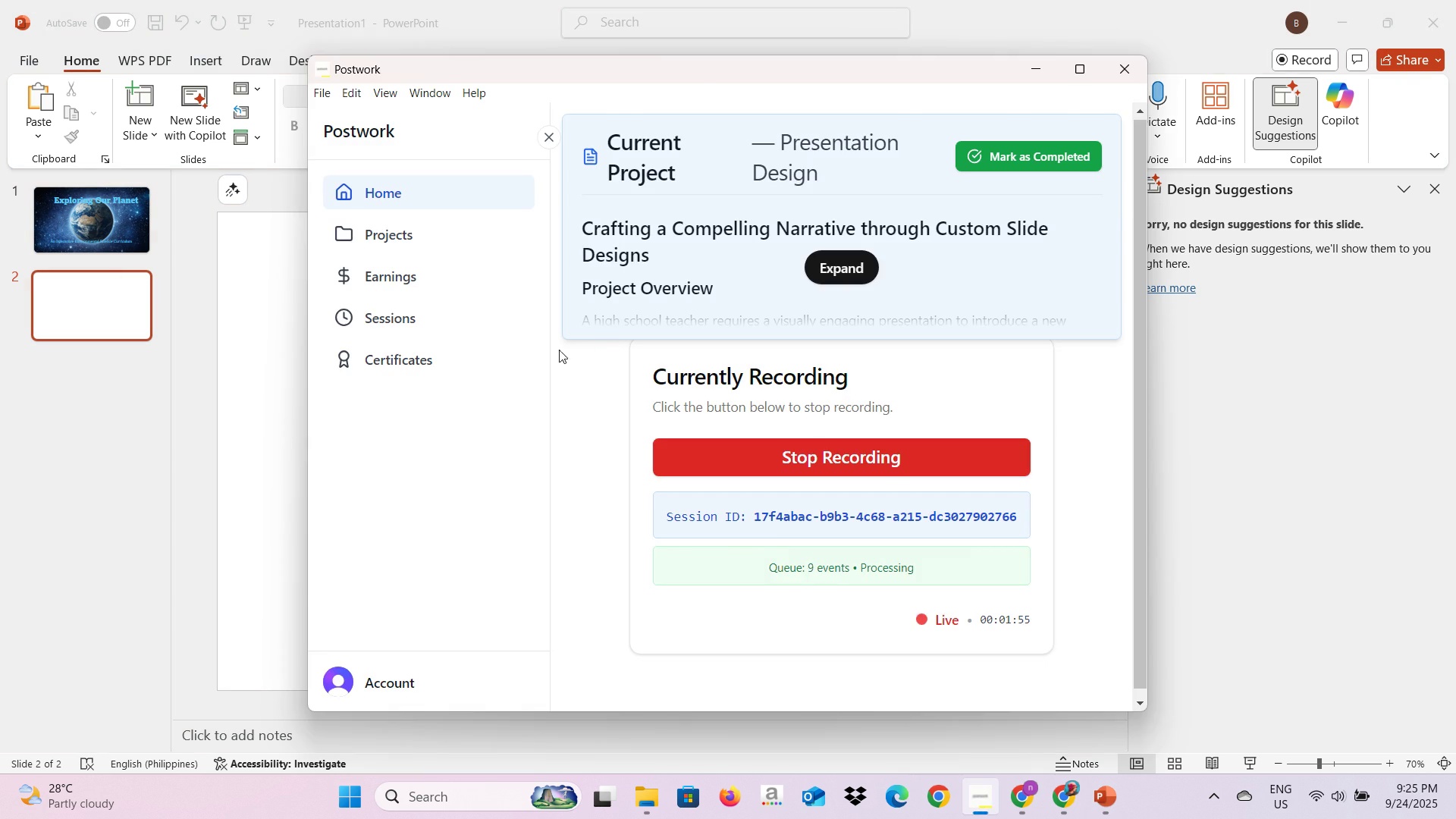 
key(Alt+Tab)
 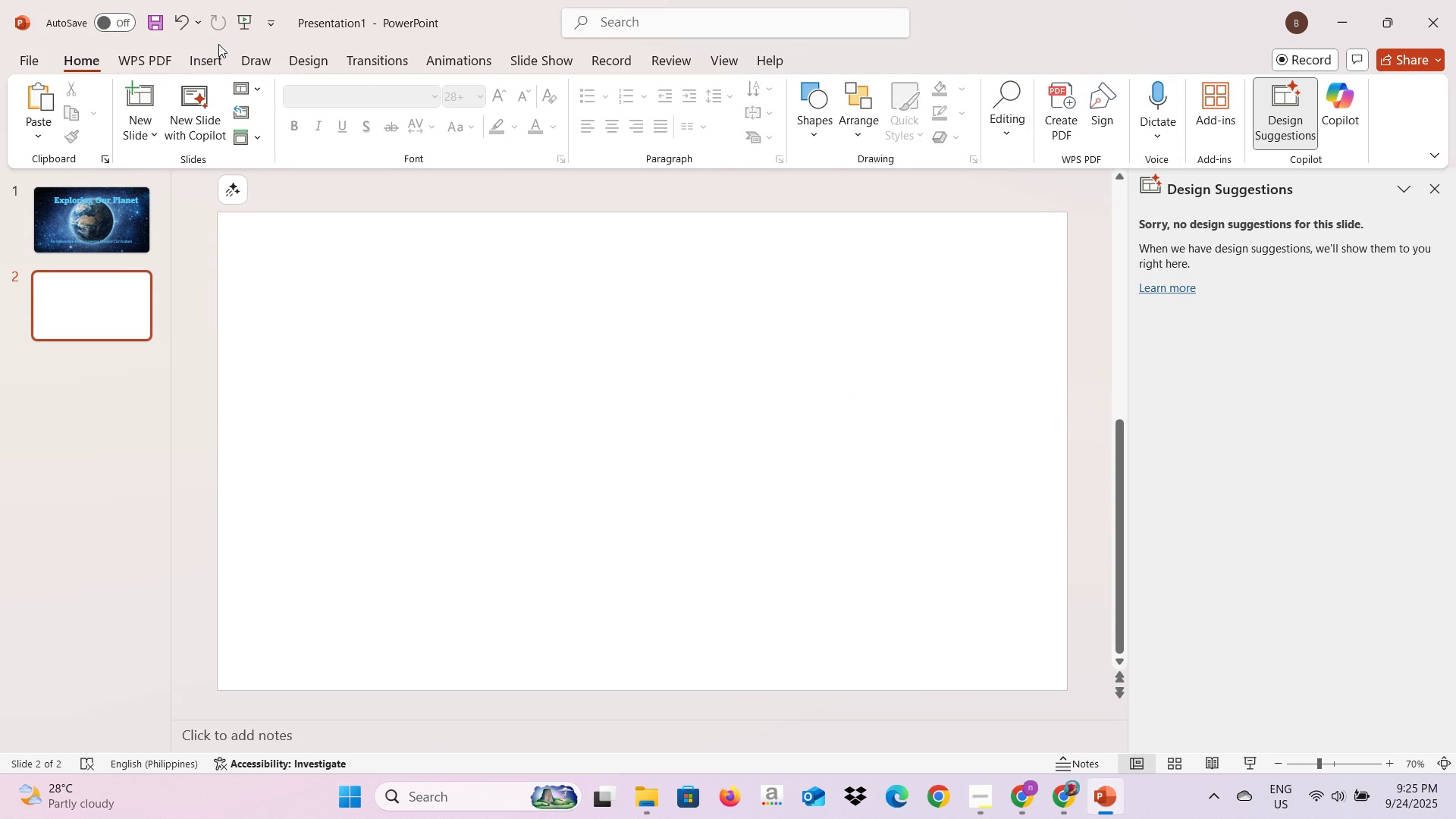 
left_click([193, 73])
 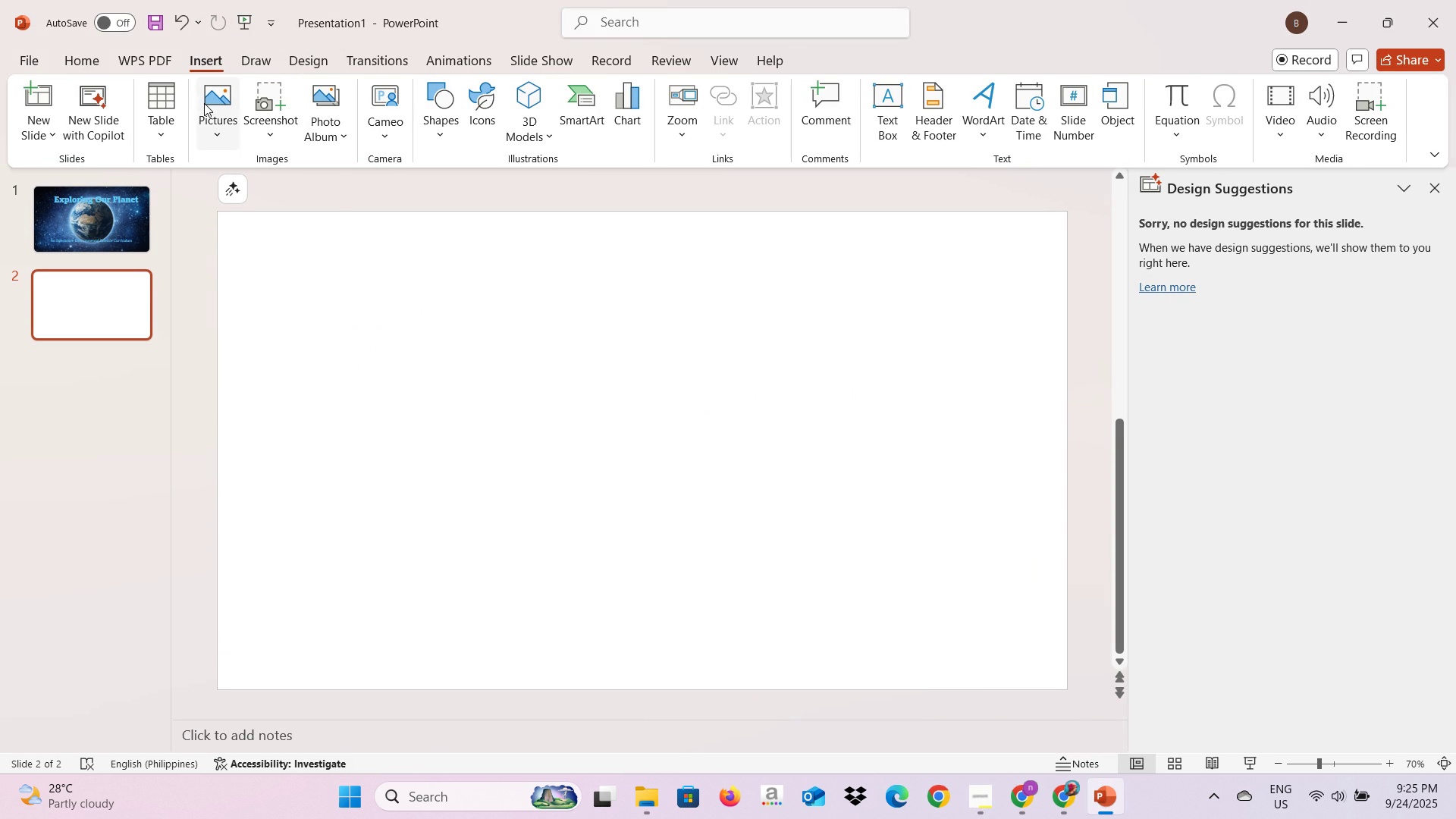 
left_click([204, 103])
 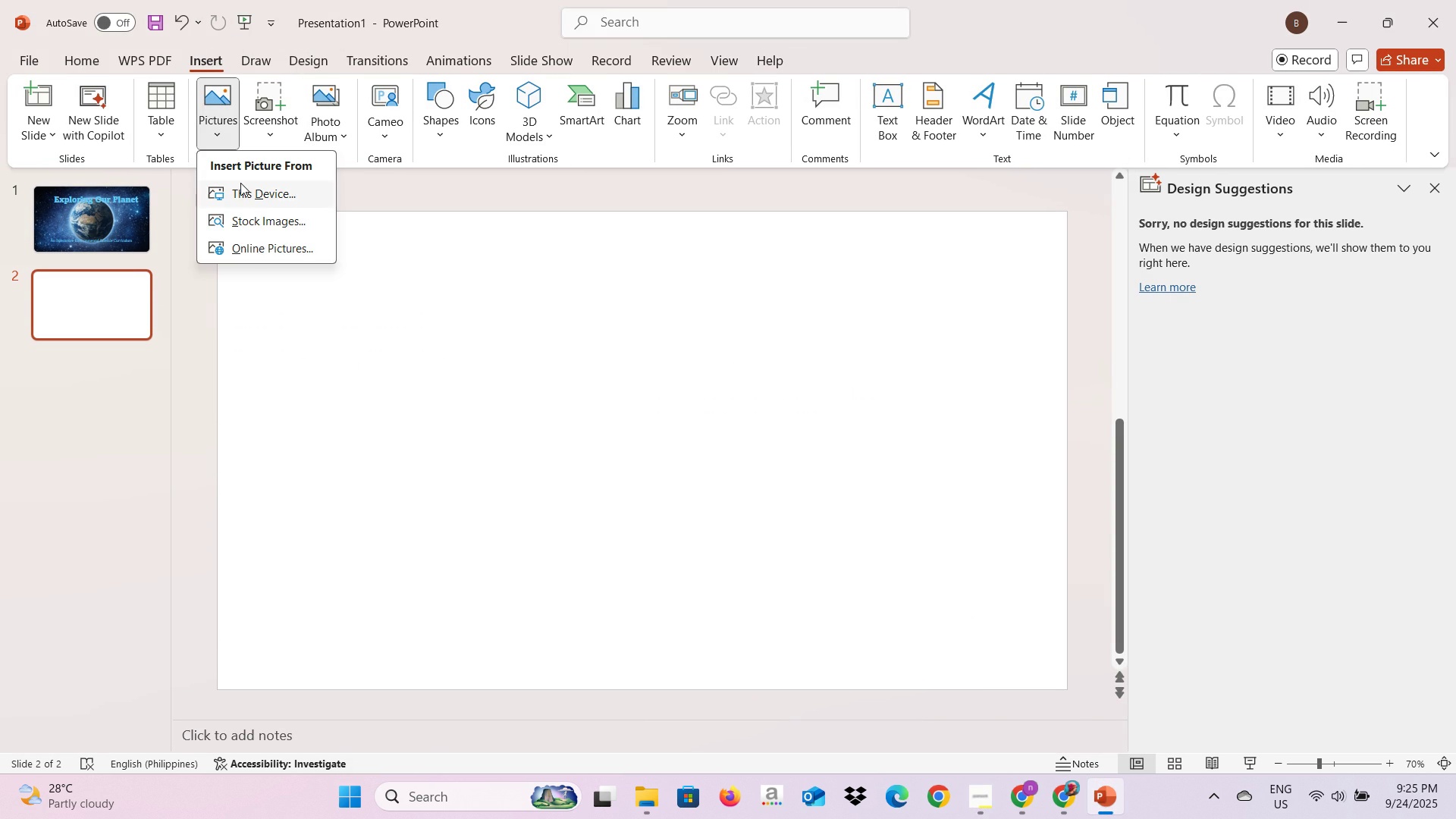 
left_click([240, 183])
 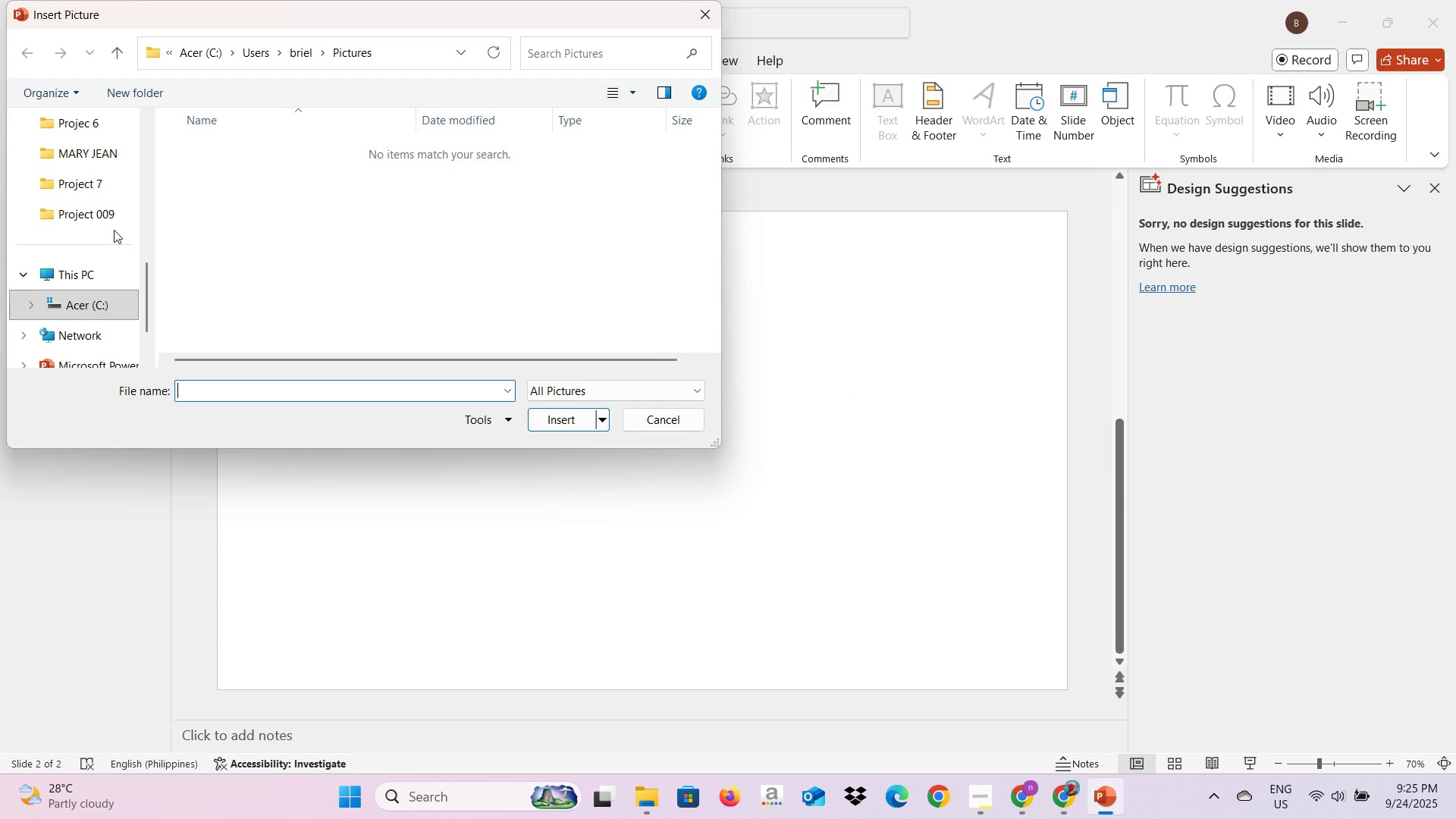 
left_click([113, 224])
 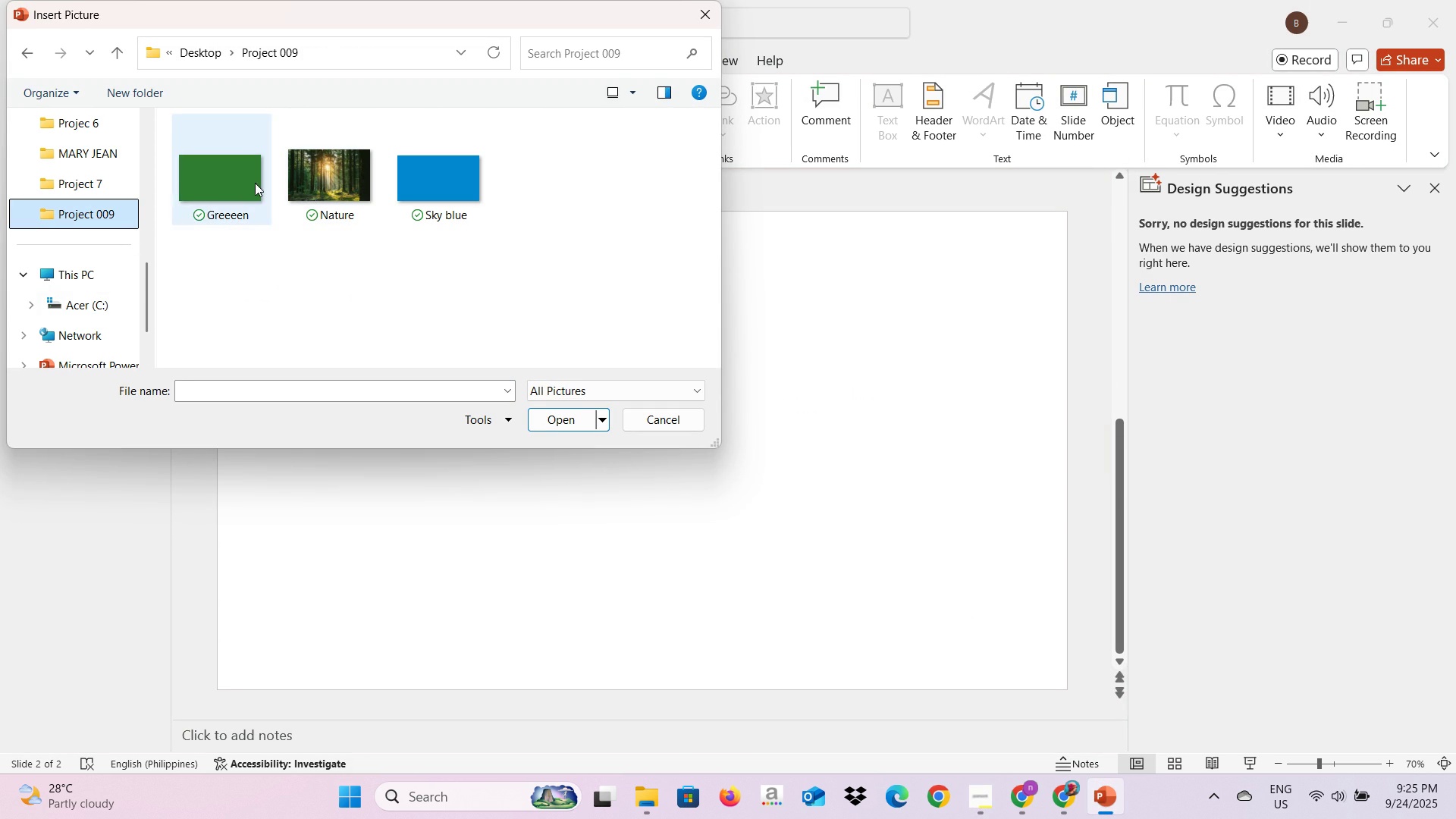 
left_click([252, 183])
 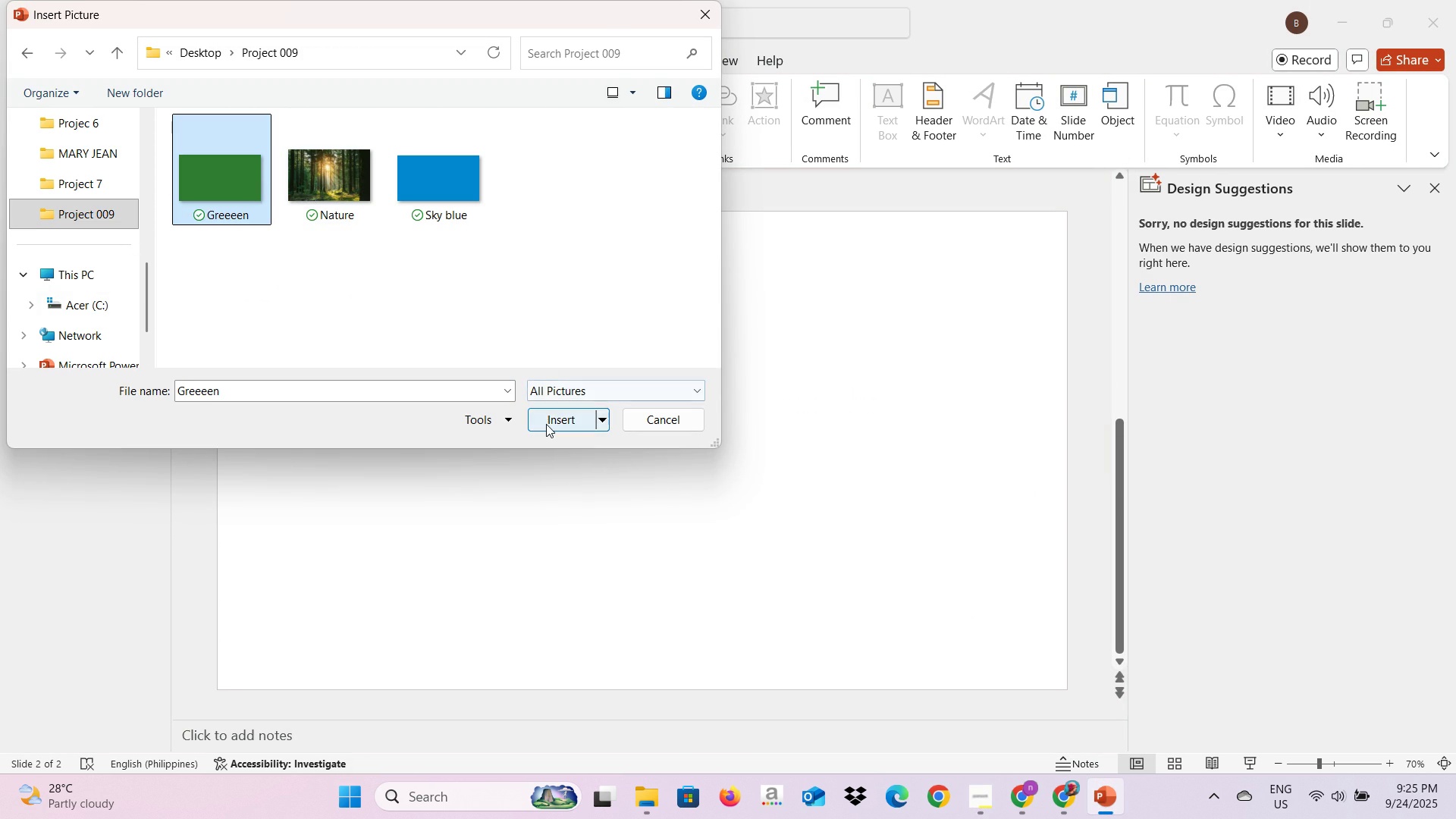 
left_click([546, 424])
 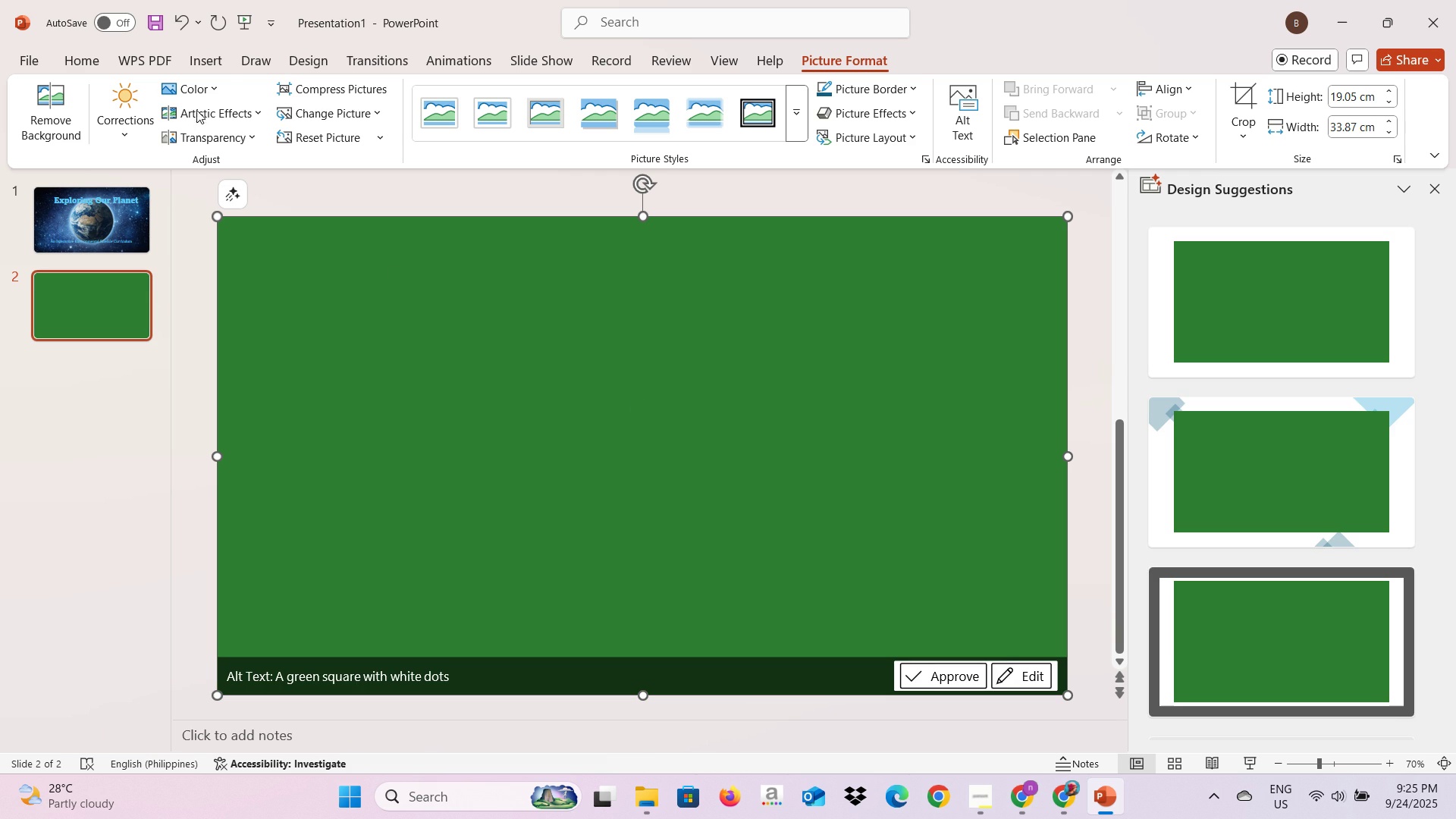 
left_click([210, 59])
 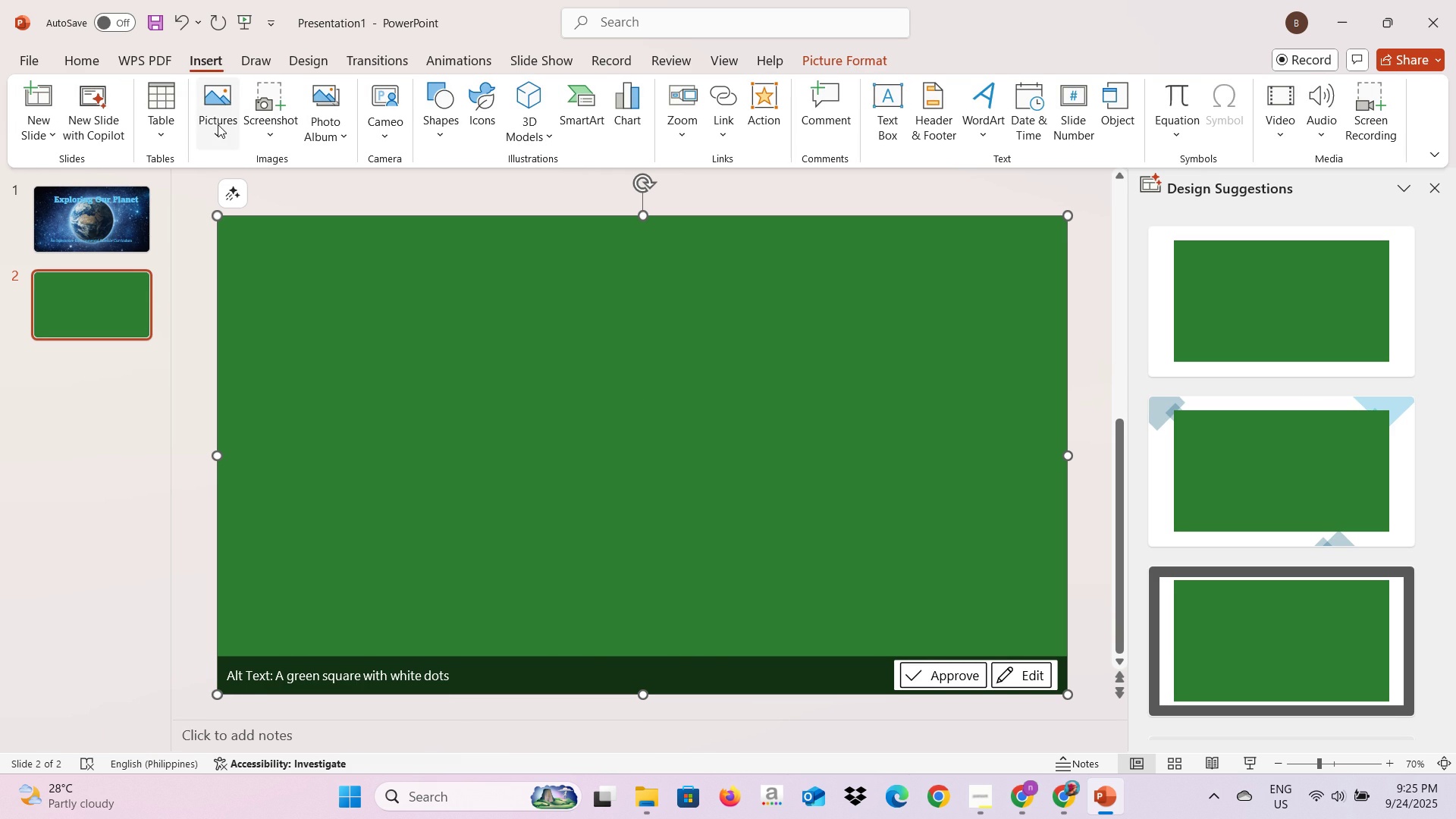 
left_click([218, 124])
 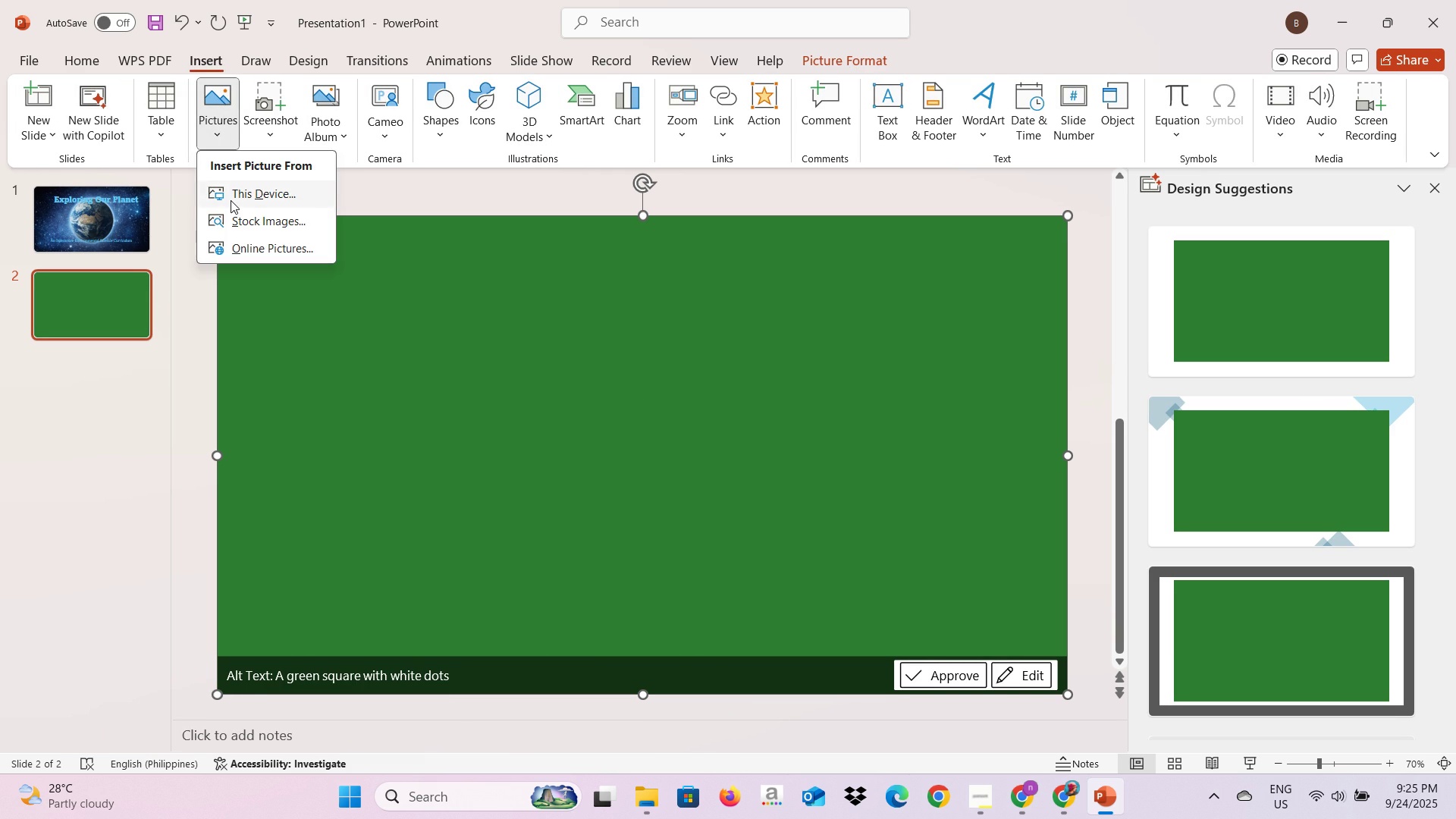 
left_click([231, 200])
 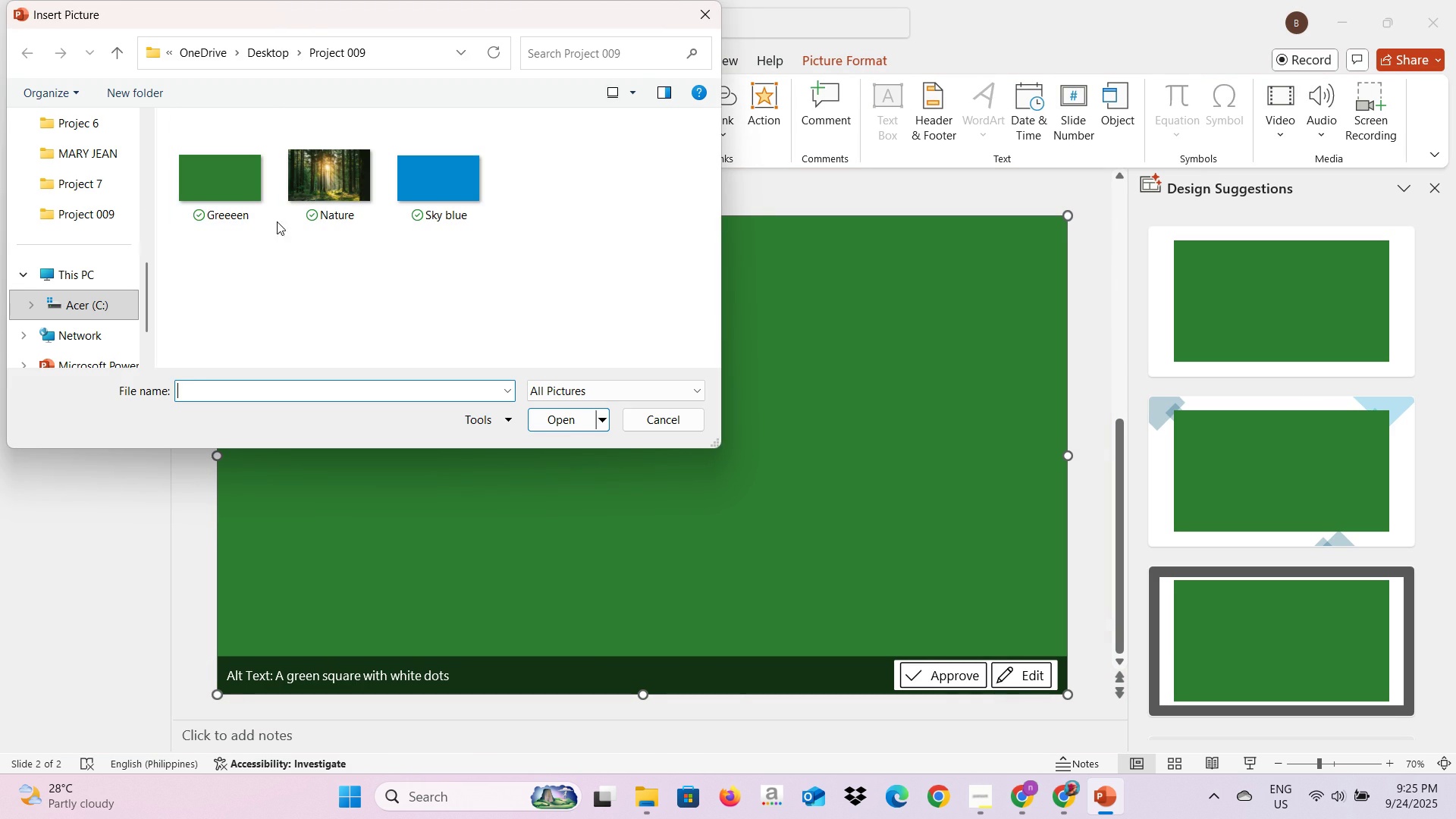 
left_click([359, 182])
 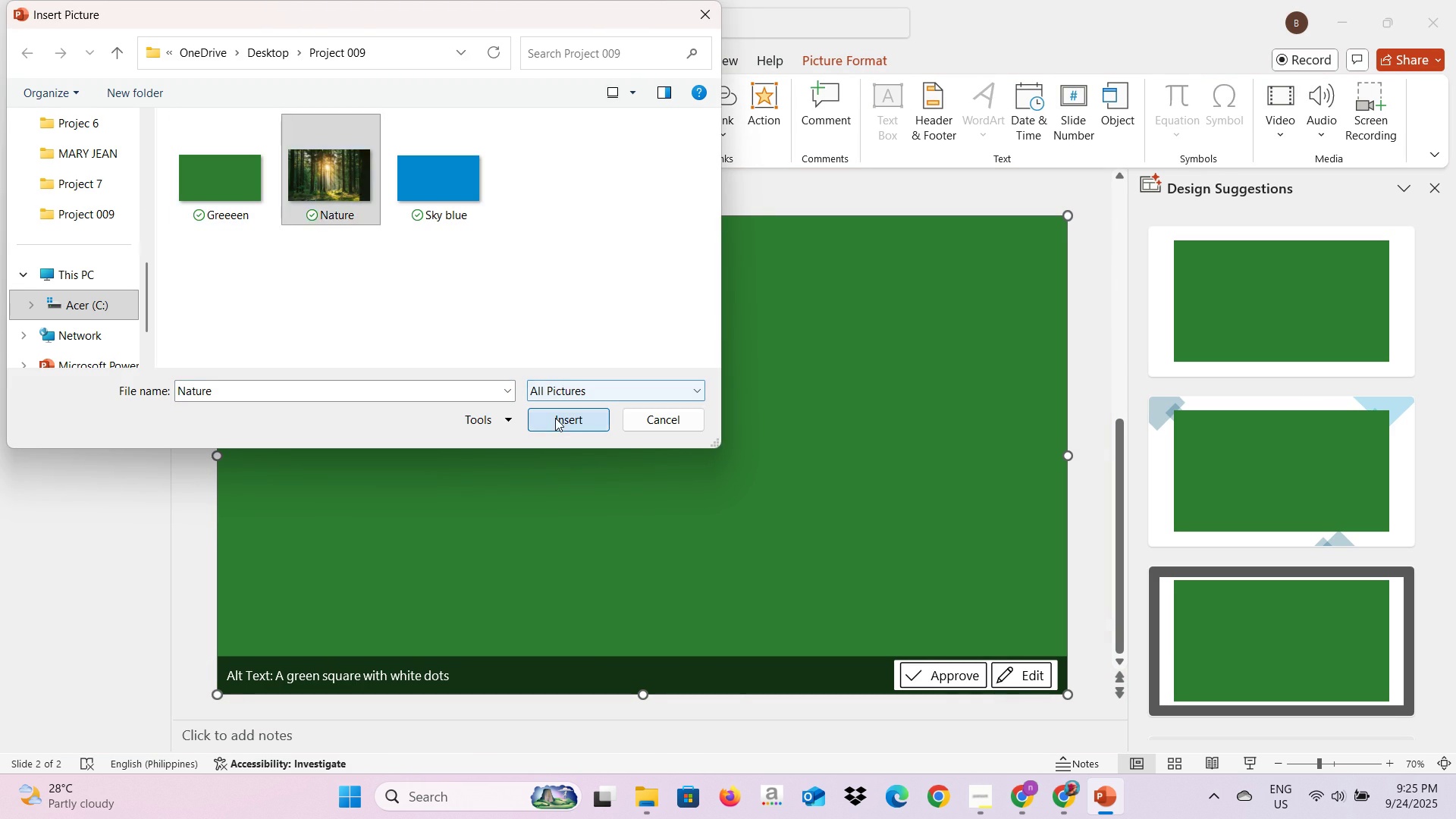 
left_click([555, 418])